 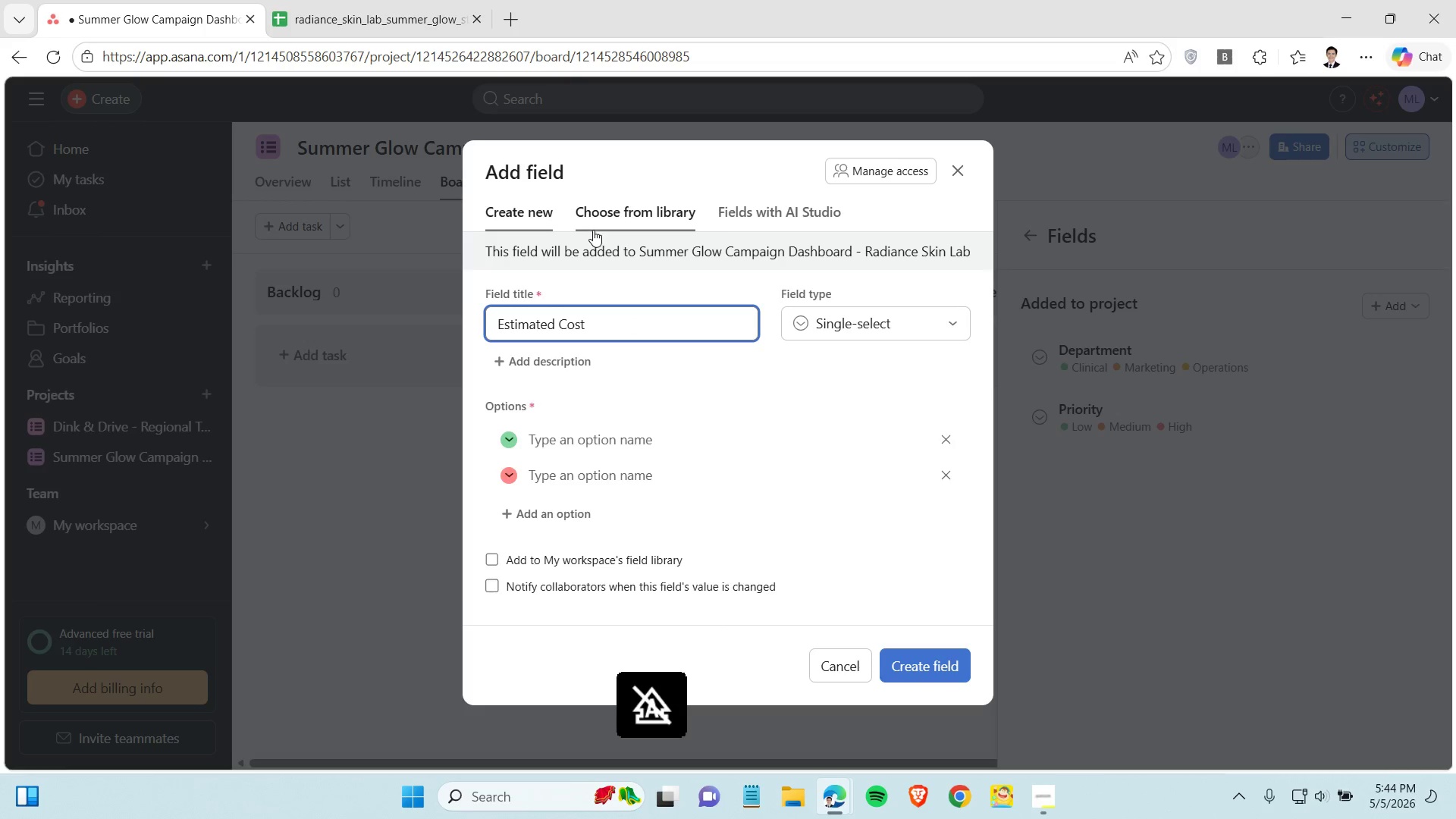 
left_click([601, 446])
 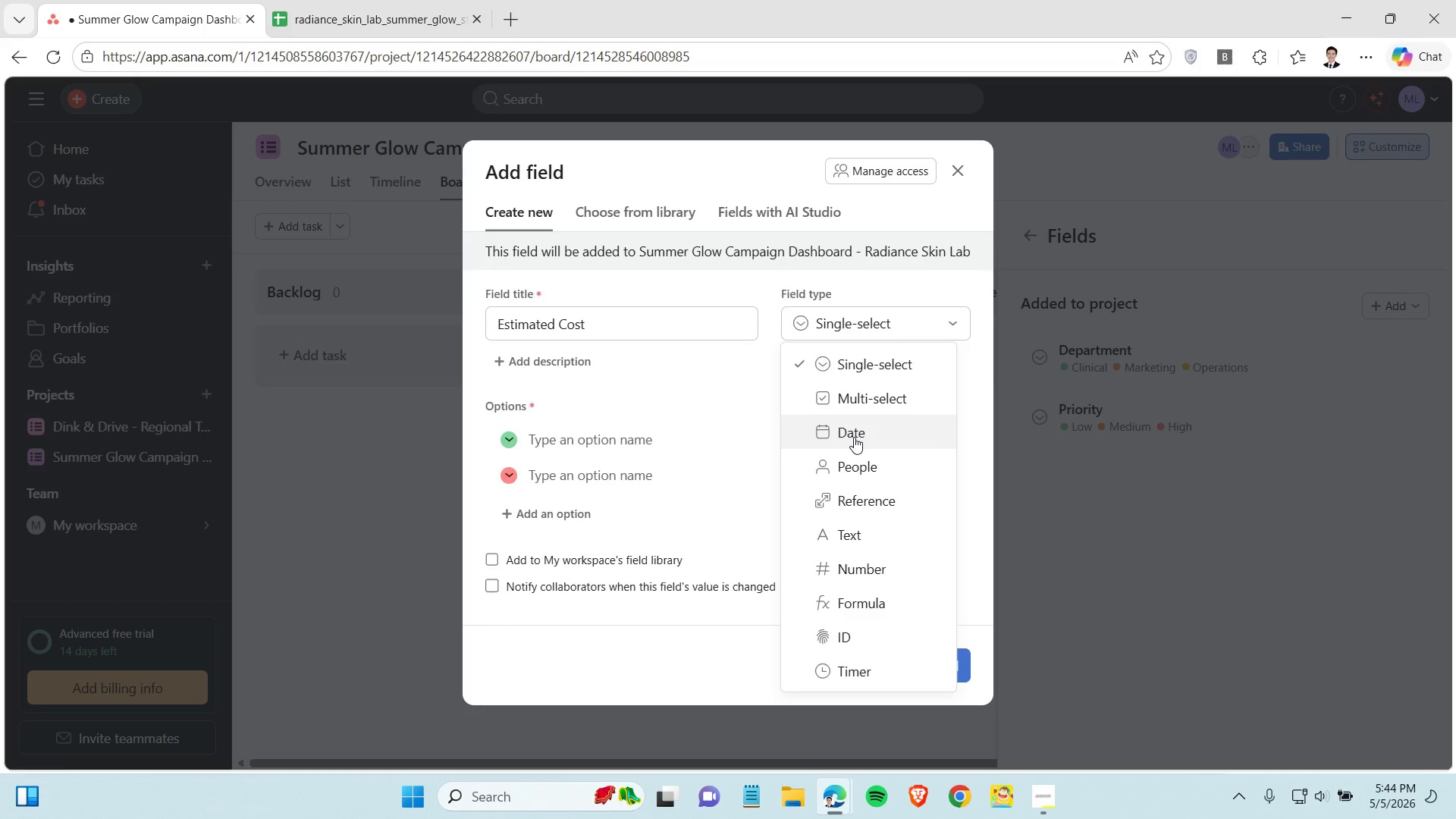 
left_click([878, 573])
 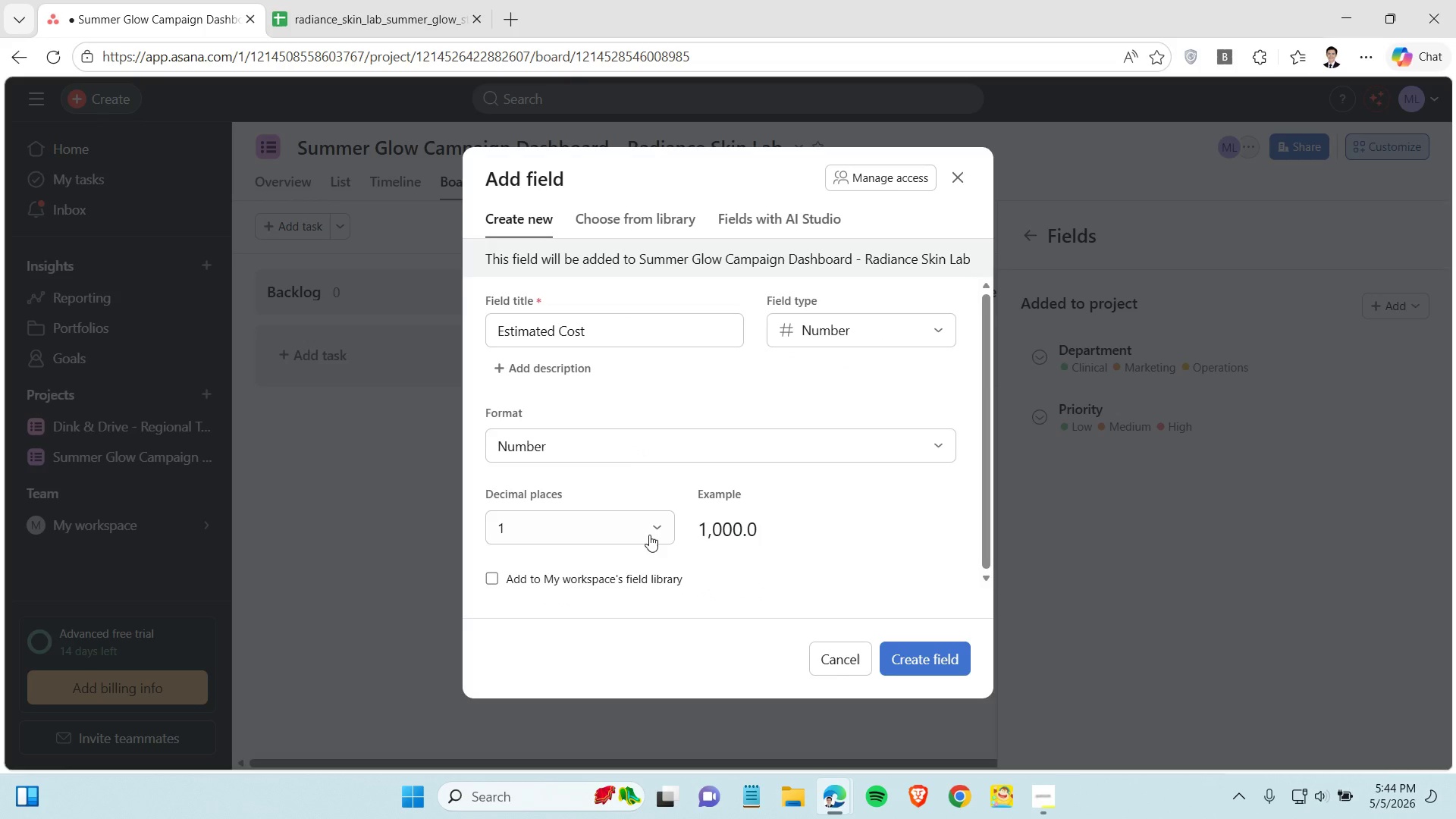 
left_click([635, 533])
 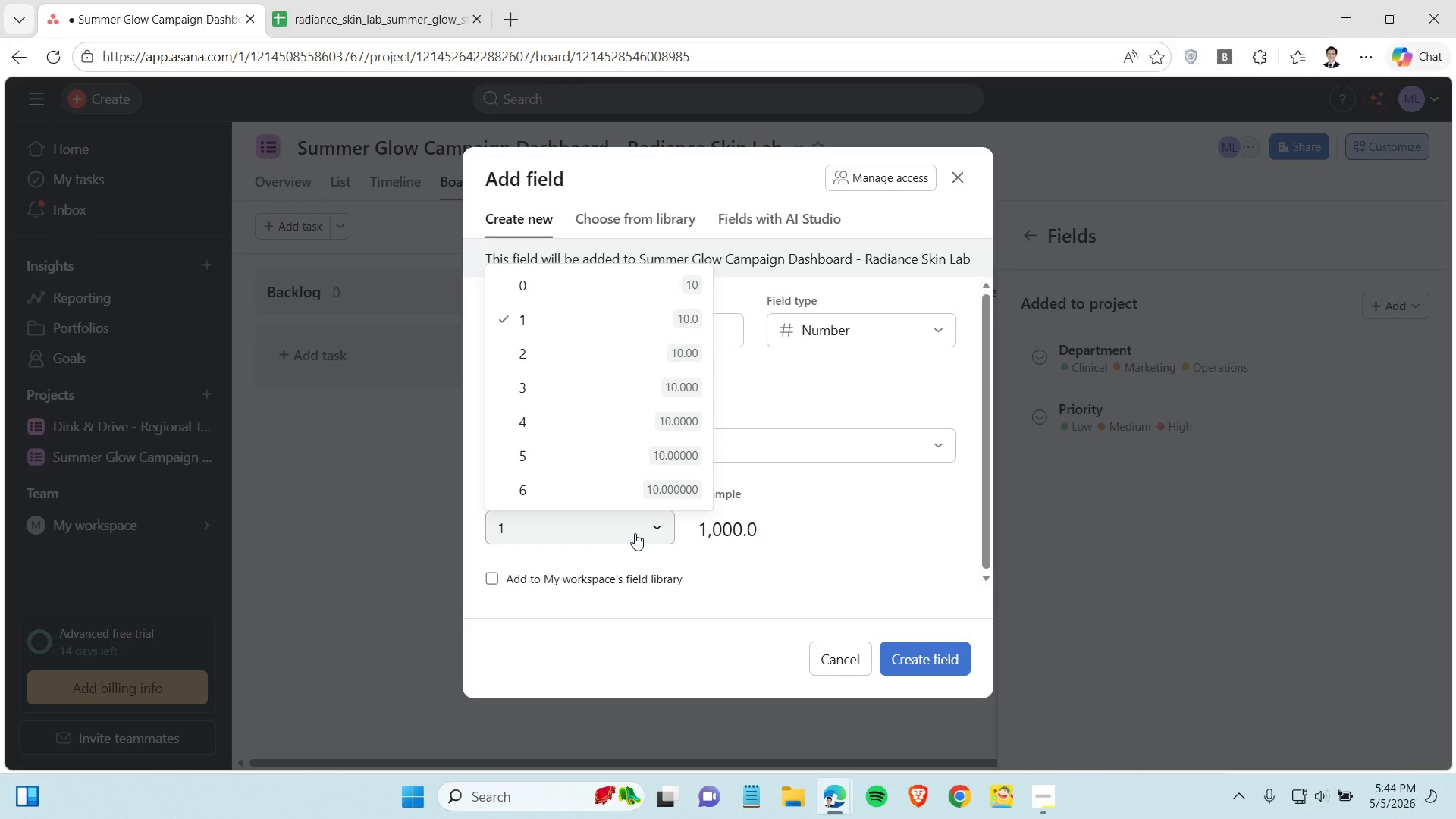 
wait(5.09)
 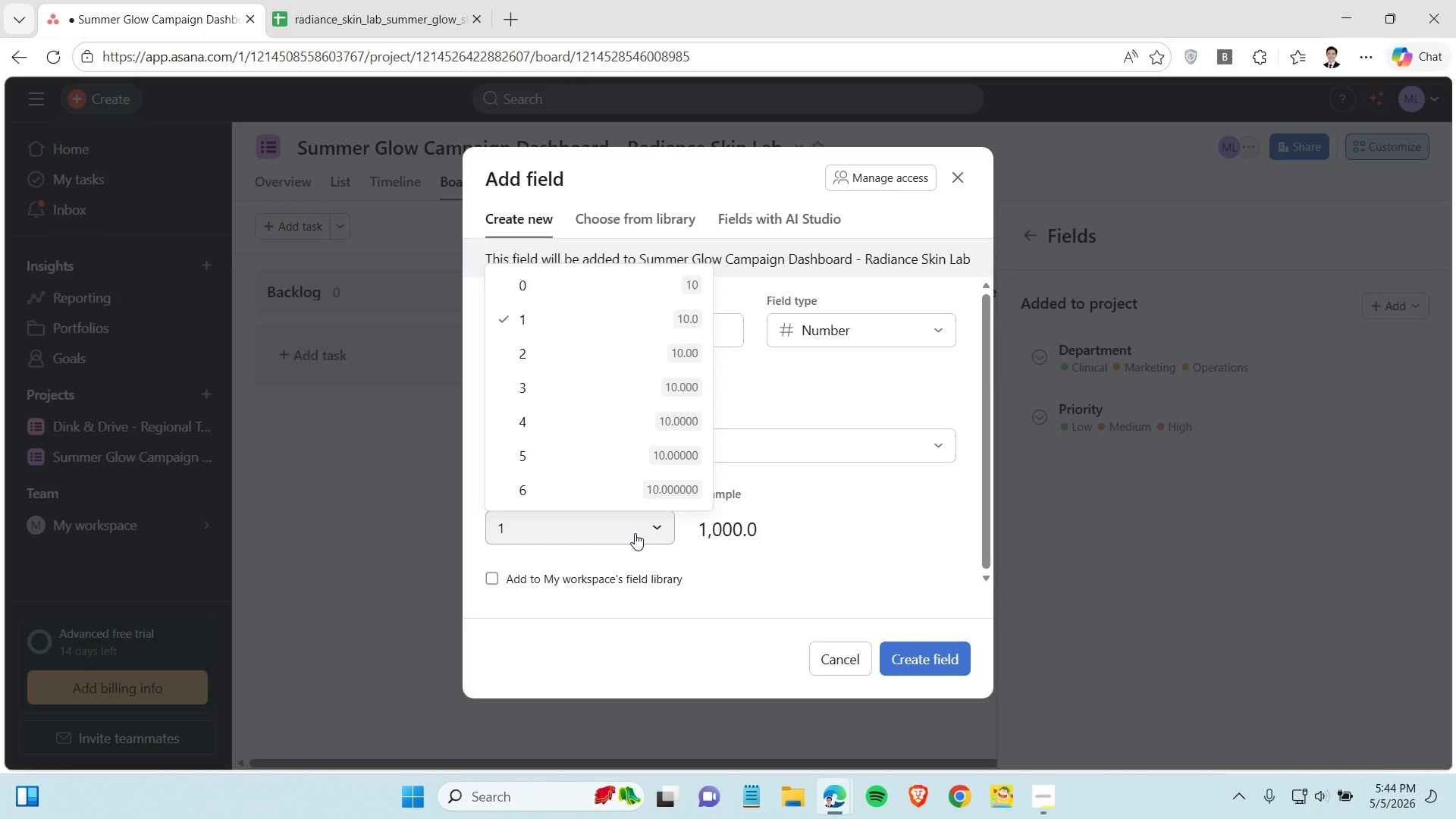 
left_click([846, 329])
 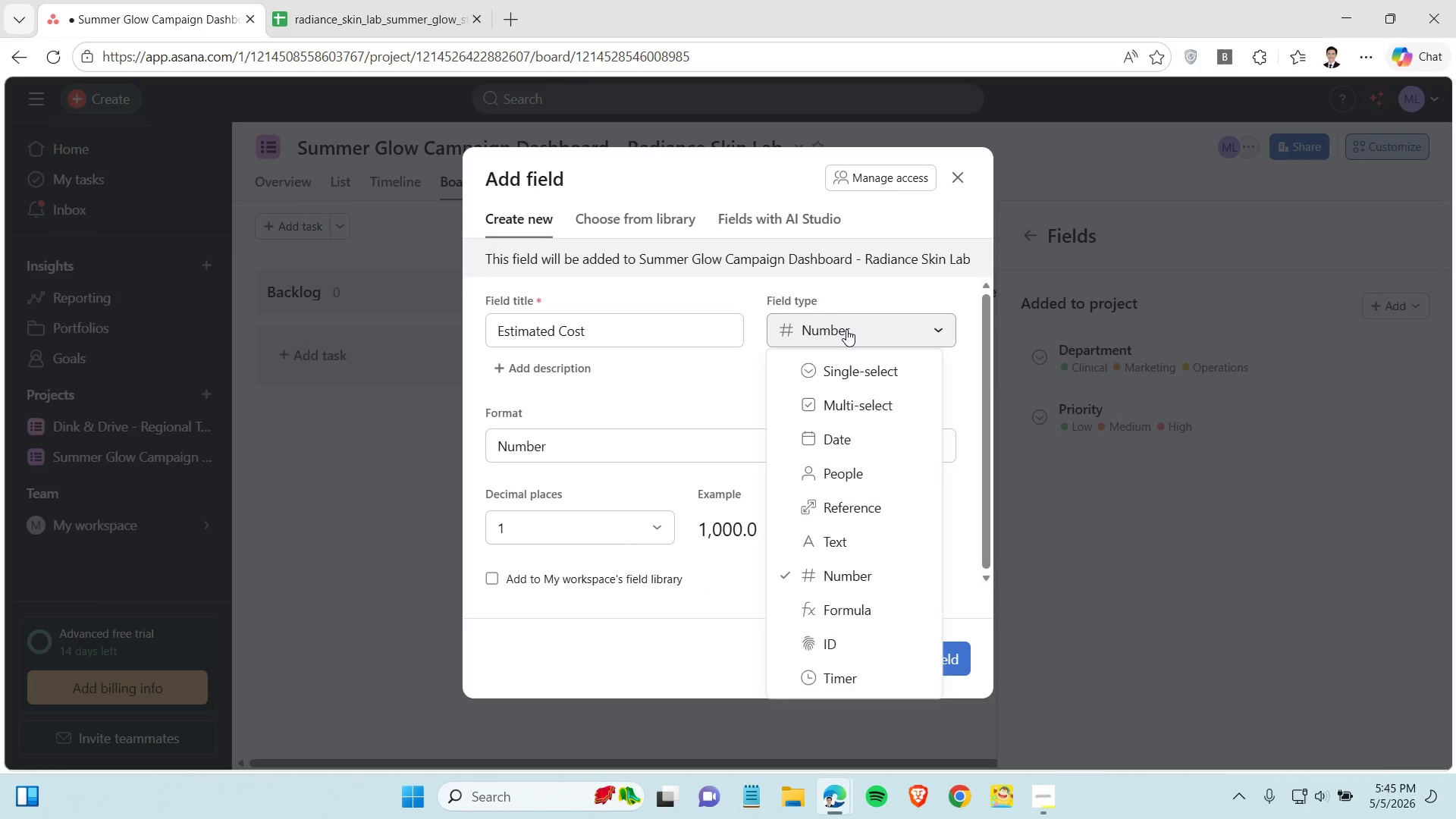 
left_click([846, 329])
 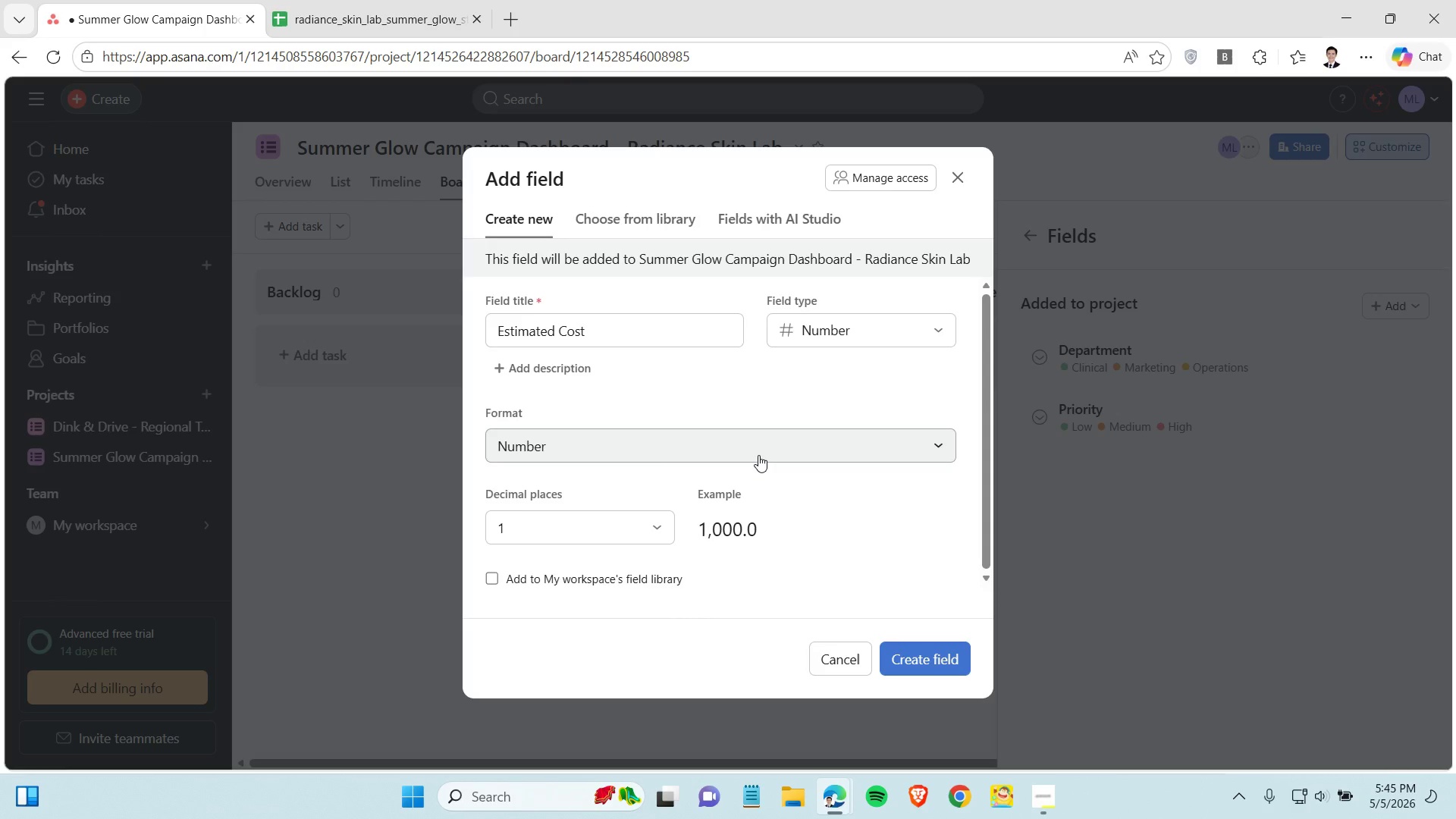 
left_click([758, 455])
 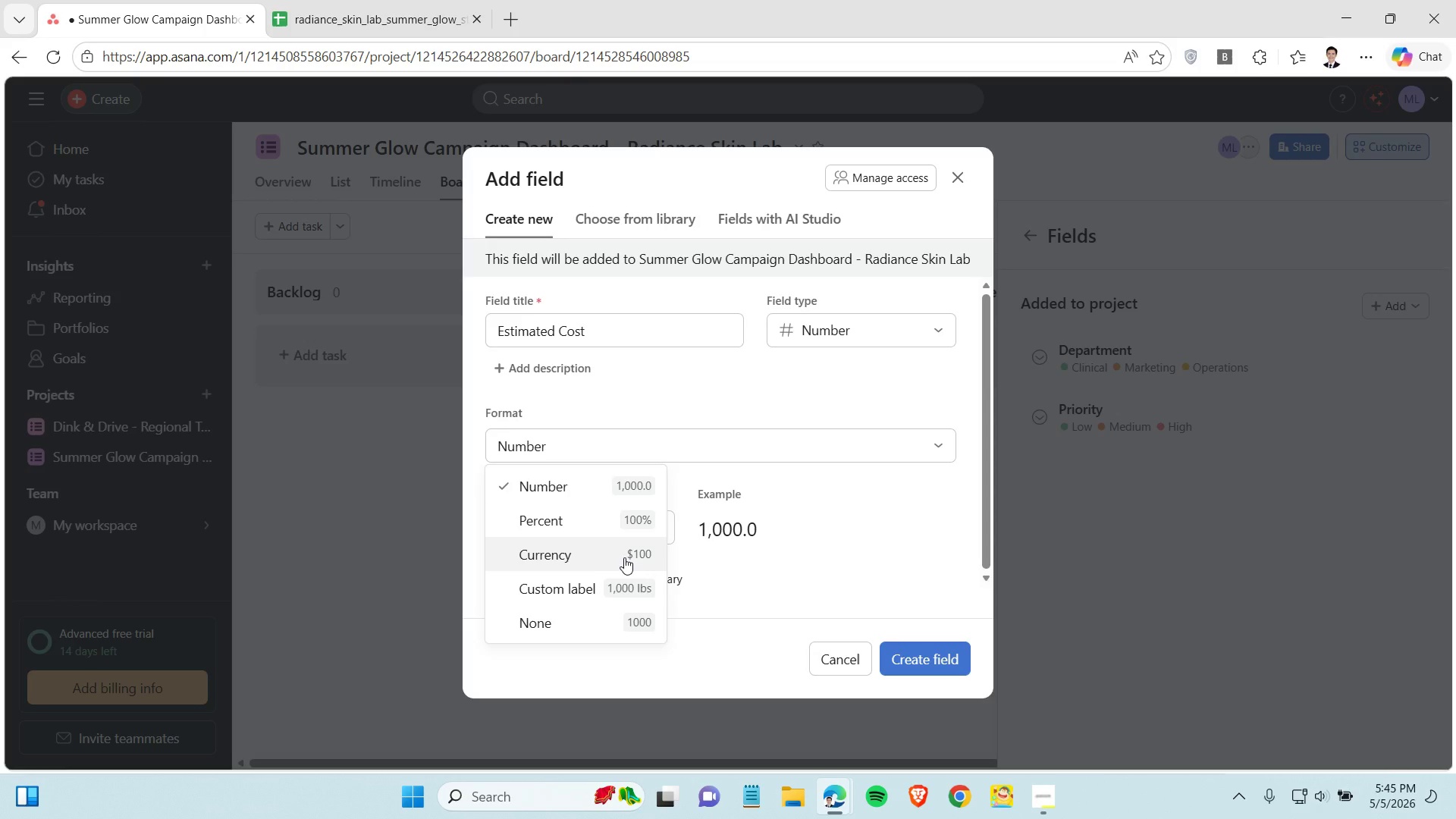 
left_click([624, 557])
 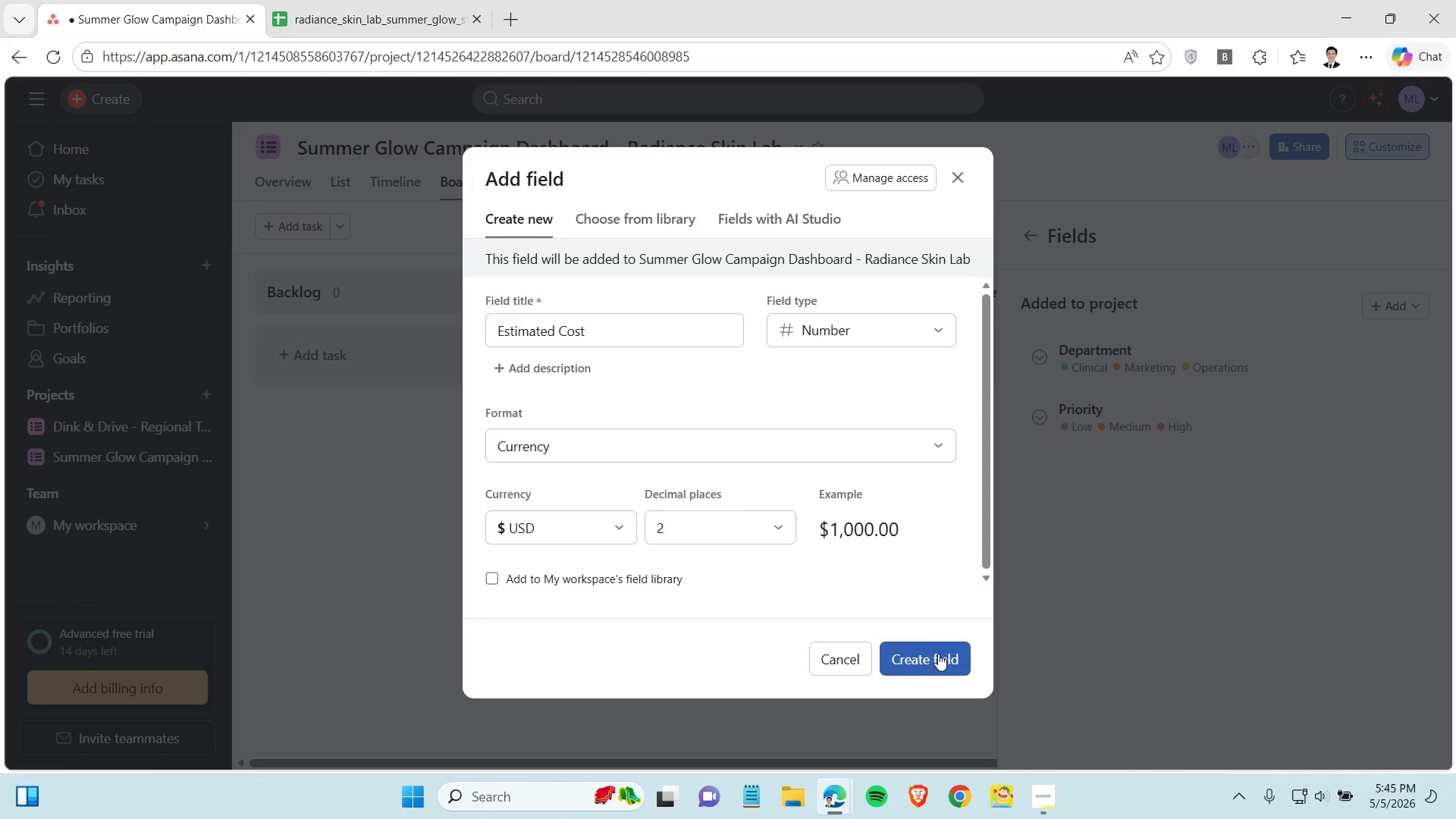 
wait(11.62)
 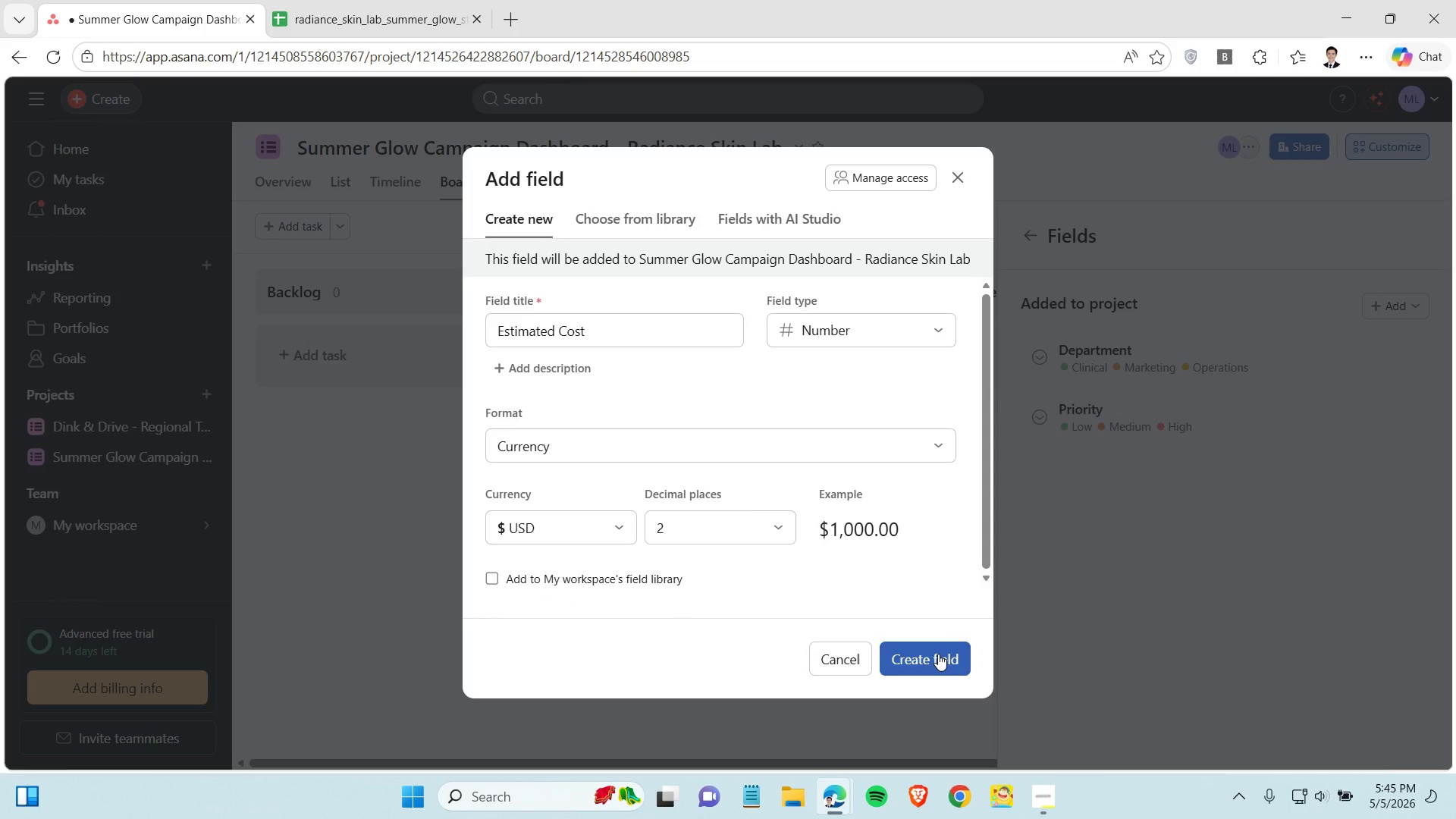 
left_click([938, 652])
 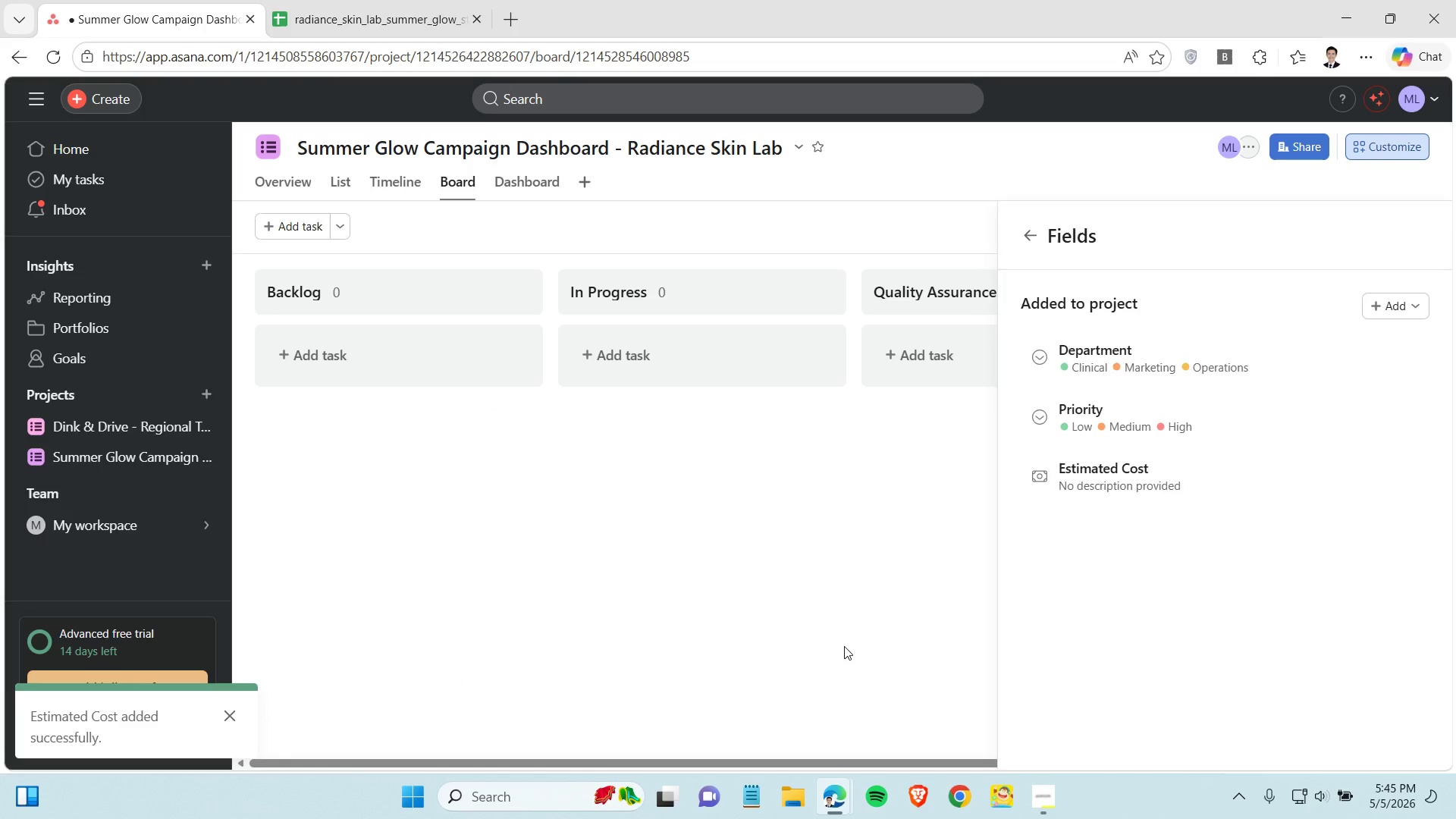 
wait(7.73)
 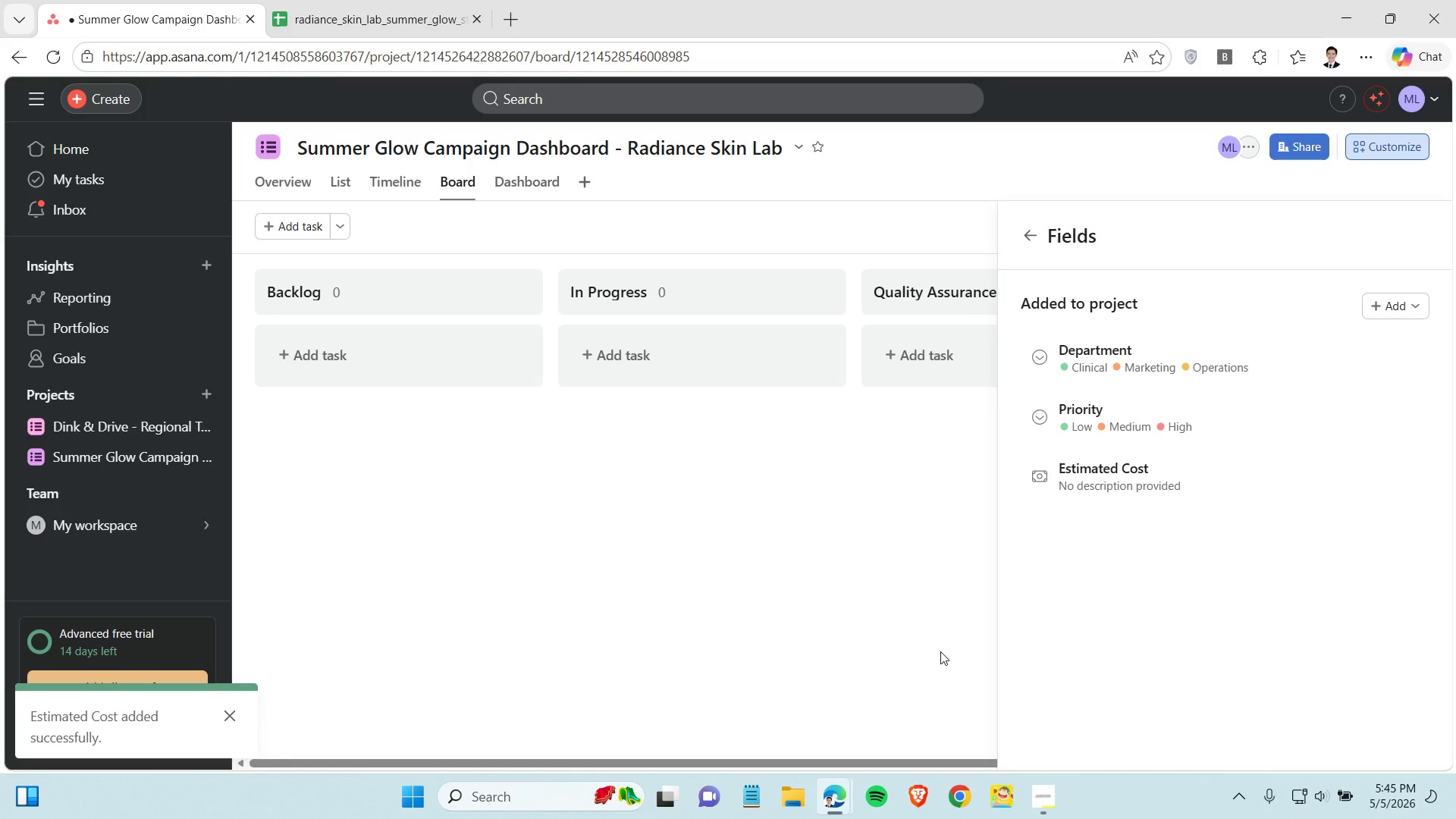 
left_click([880, 613])
 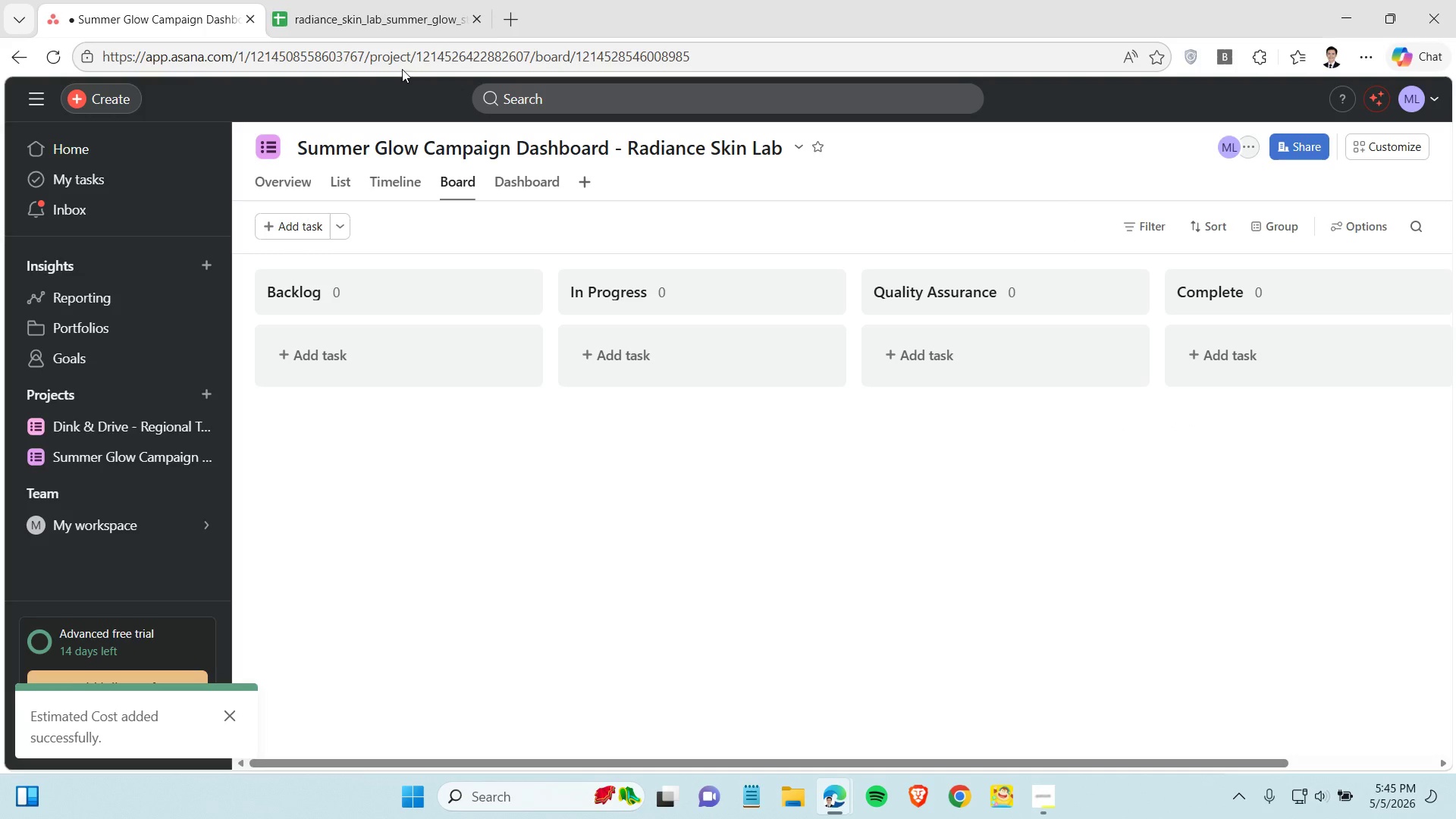 
left_click([309, 0])
 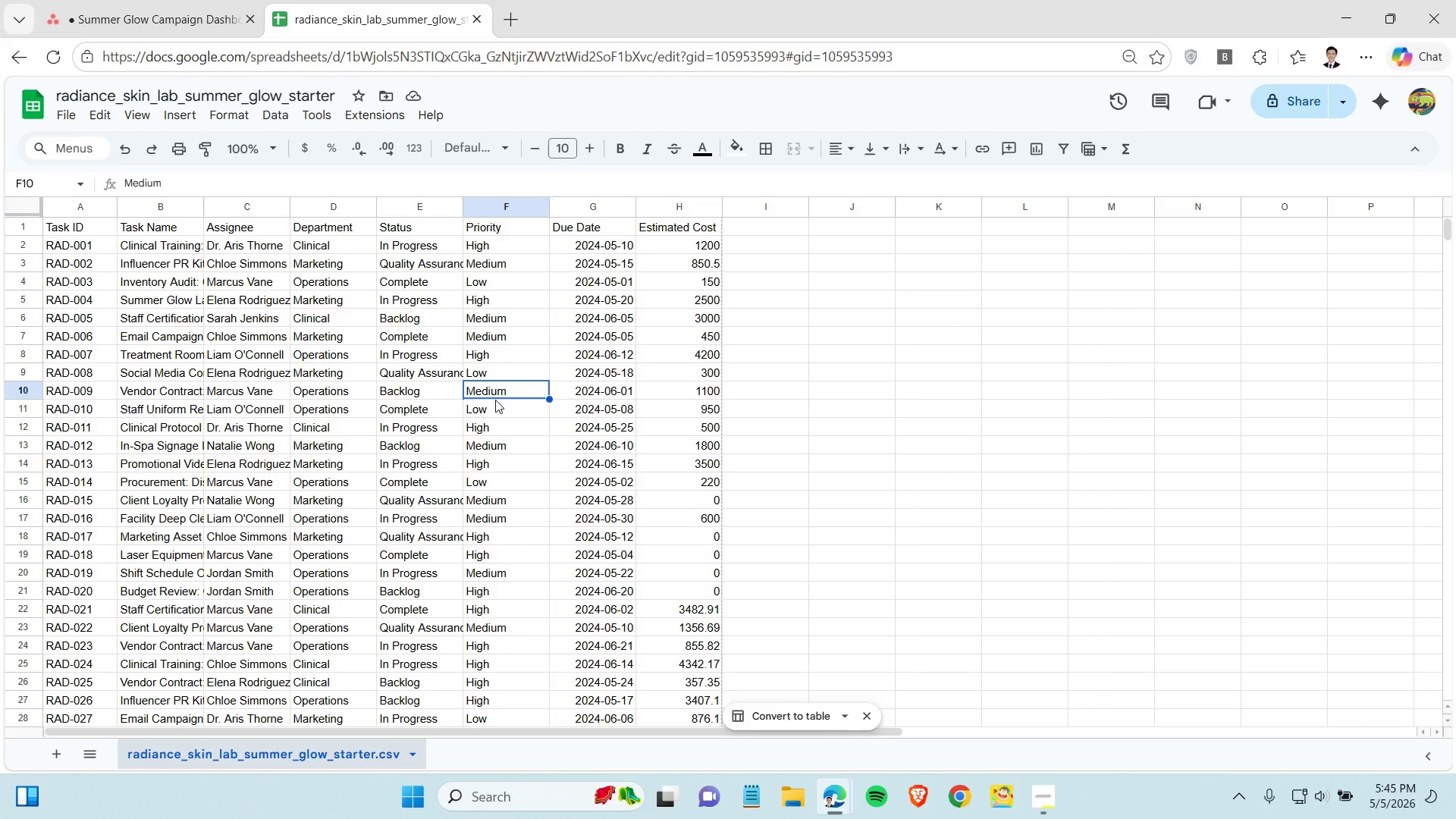 
left_click([495, 400])
 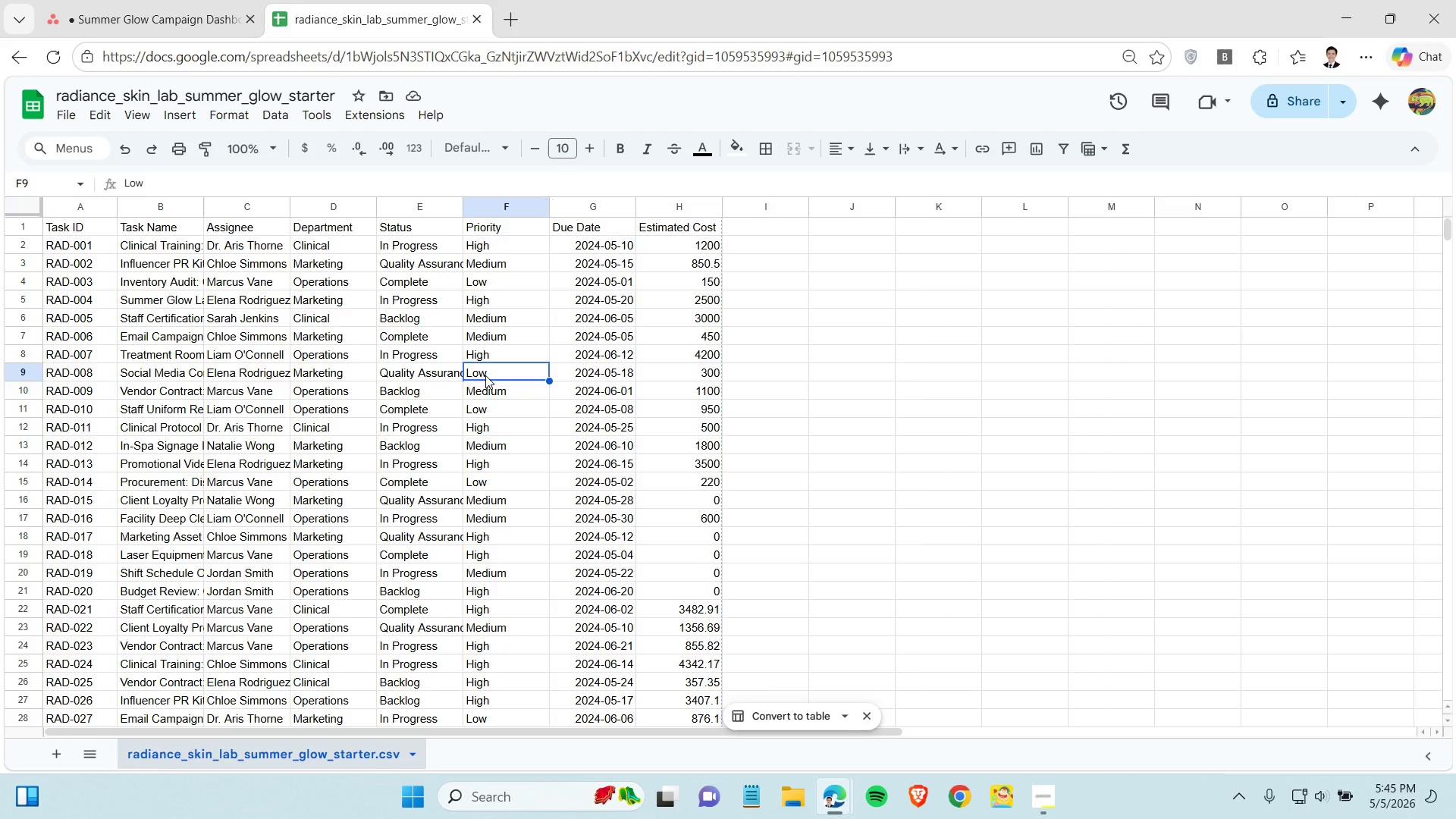 
left_click([485, 375])
 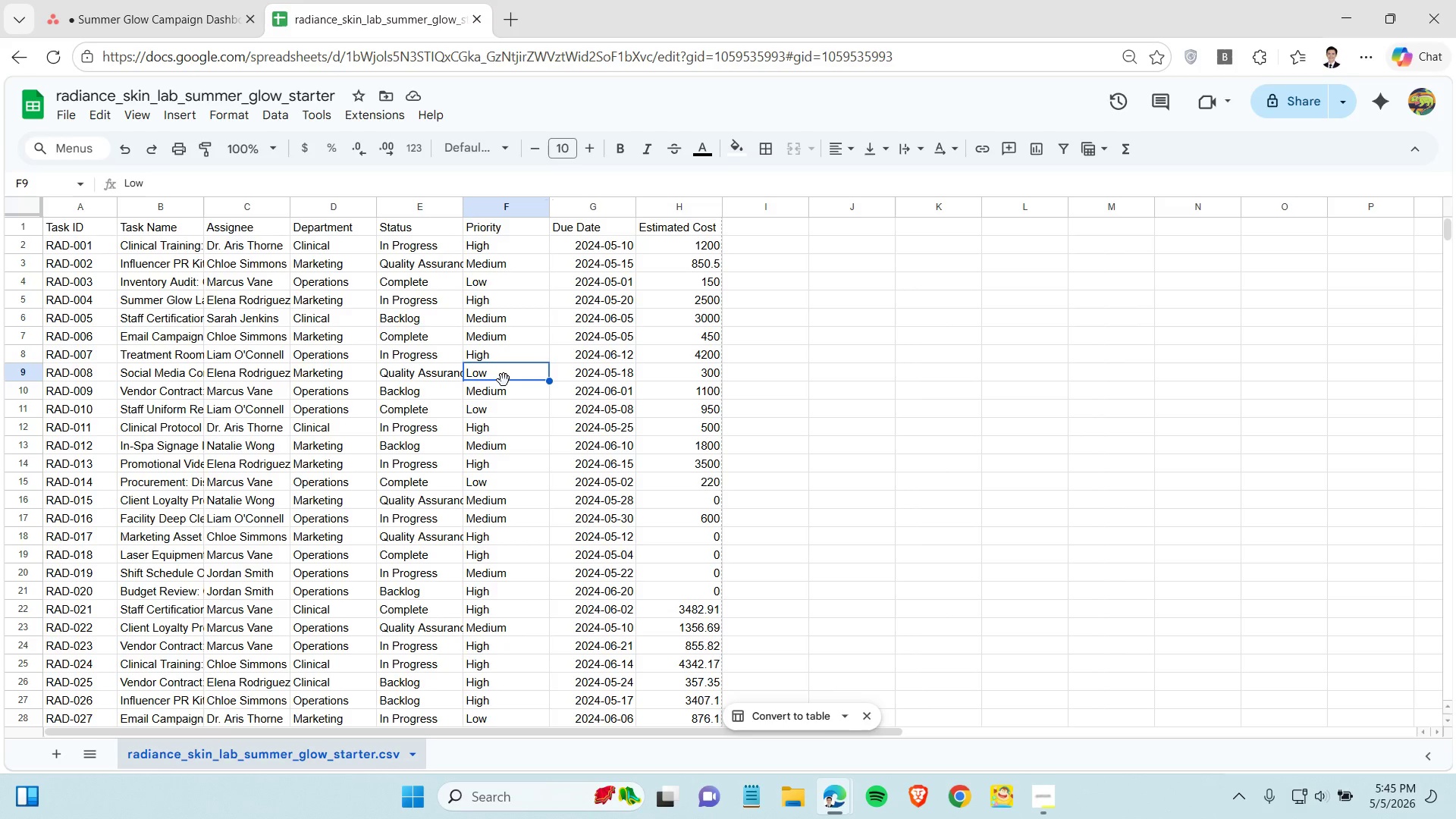 
left_click([504, 380])
 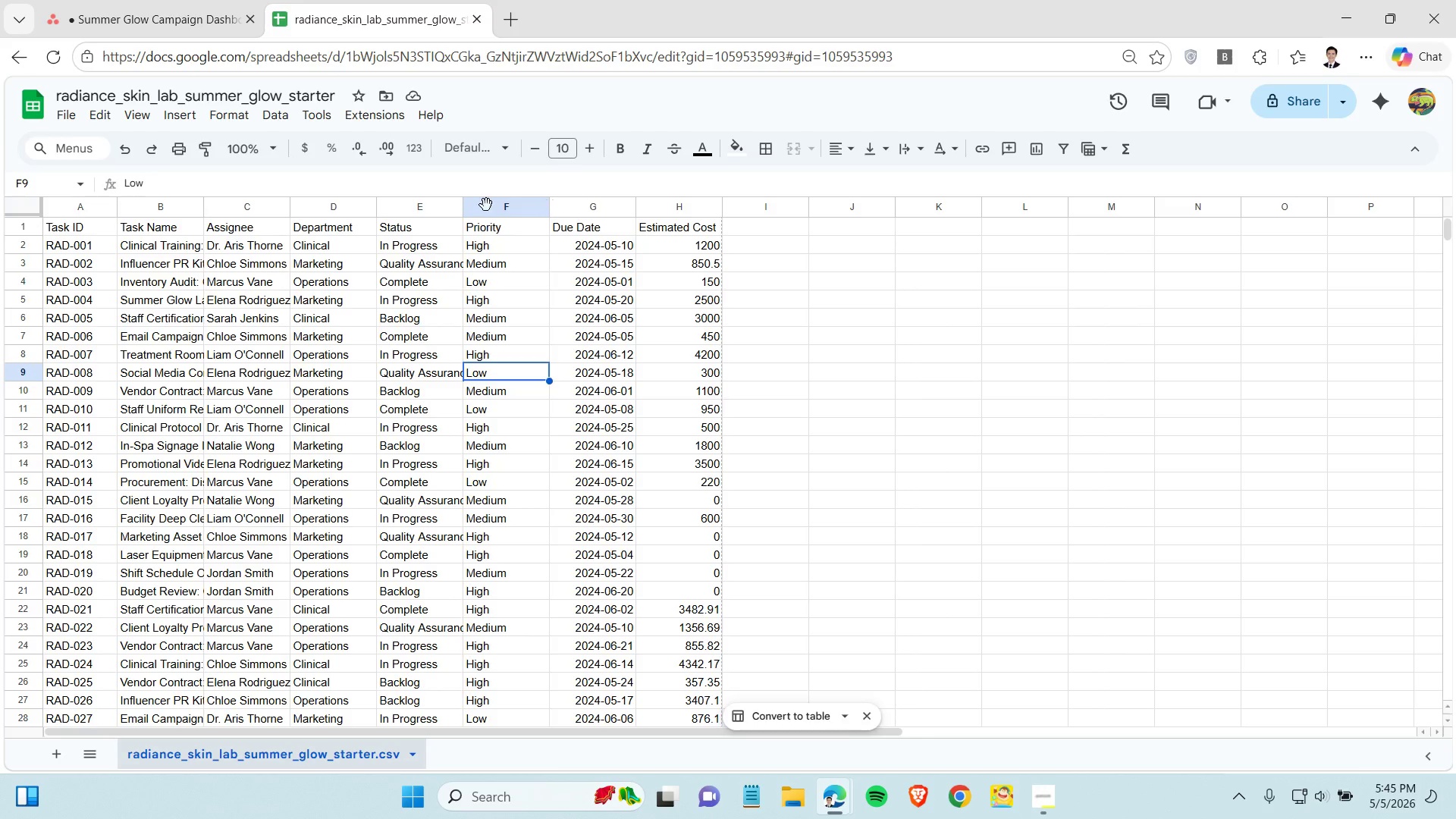 
left_click([486, 205])
 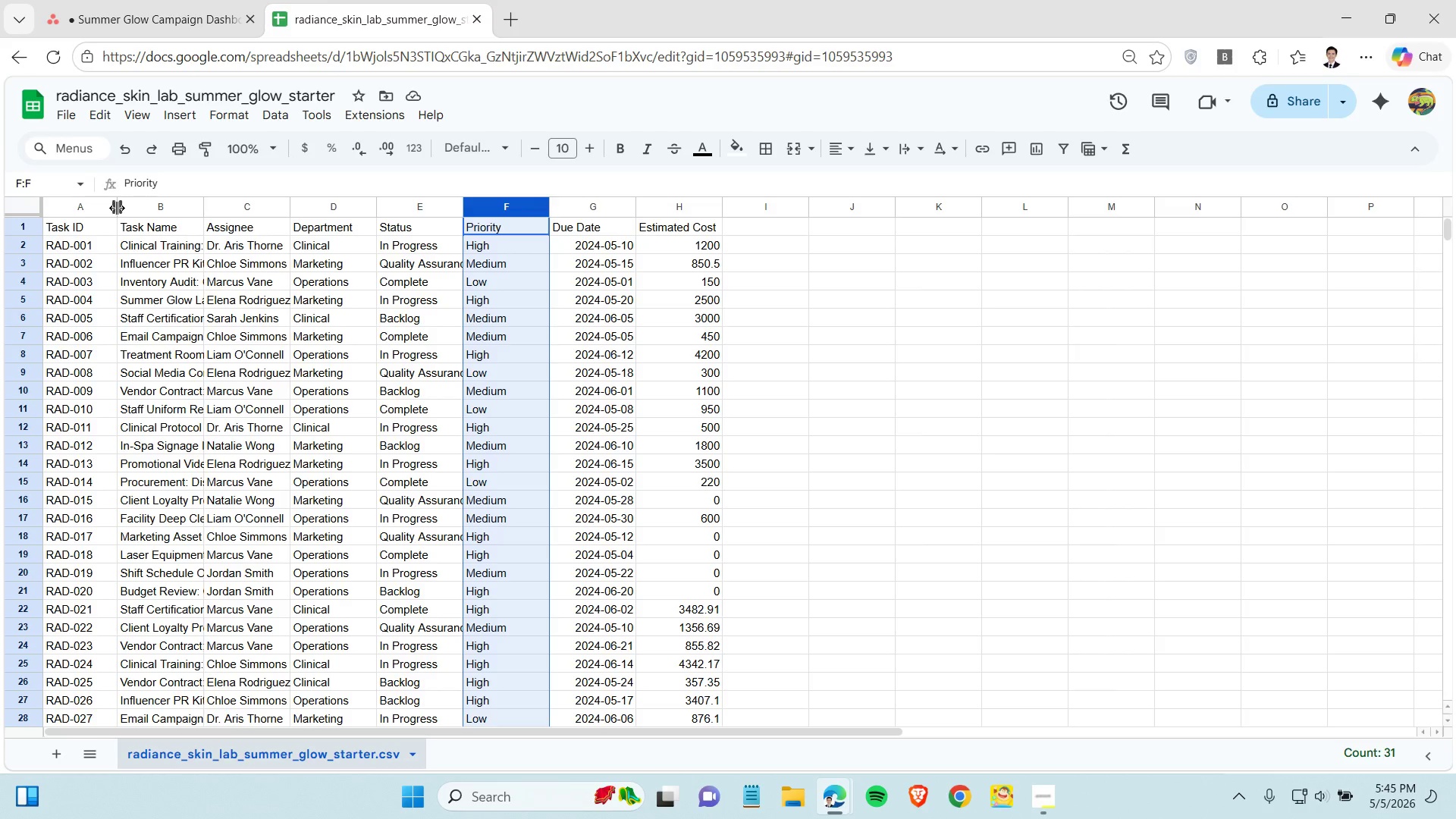 
left_click_drag(start_coordinate=[116, 208], to_coordinate=[108, 208])
 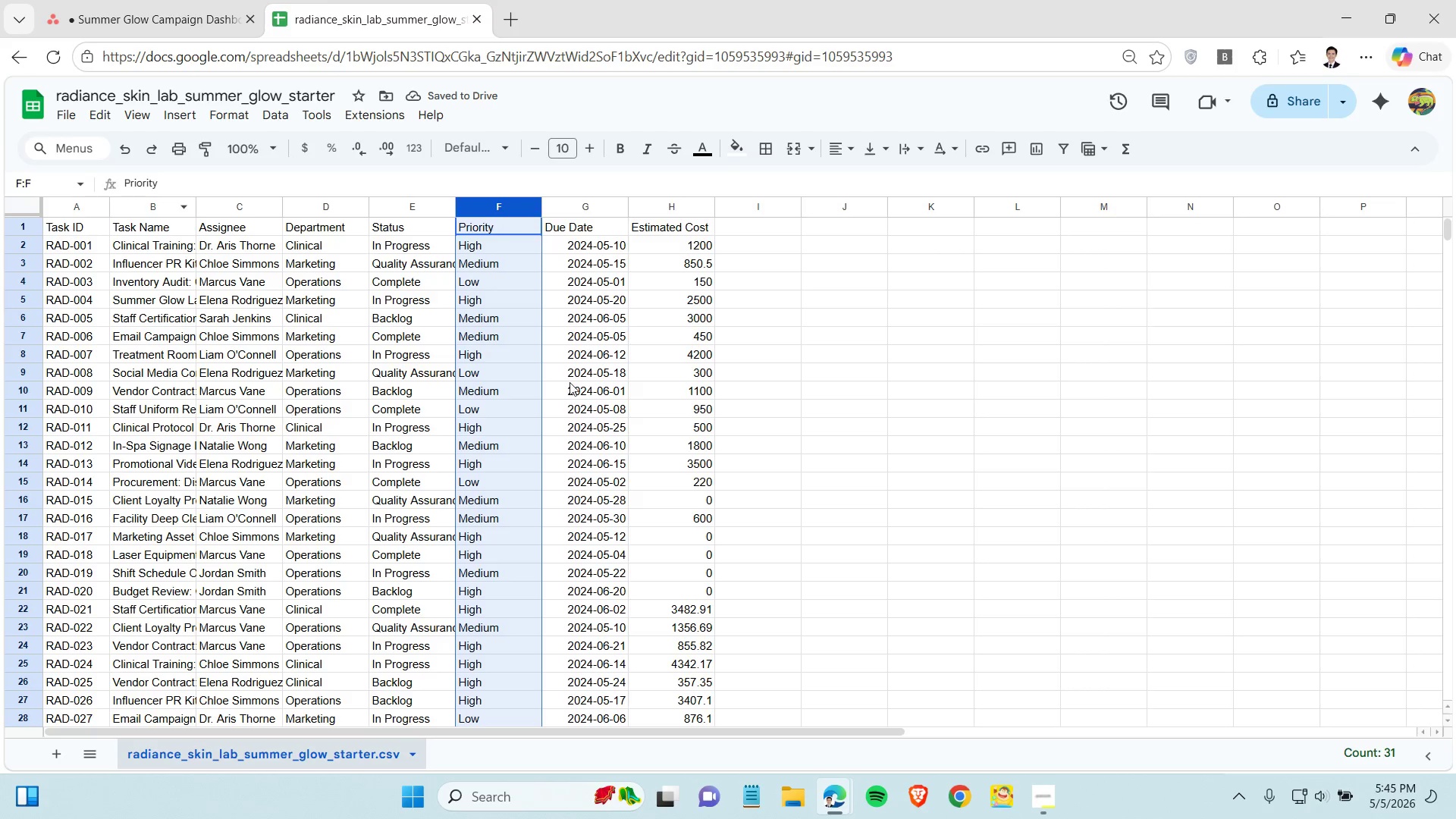 
double_click([149, 412])
 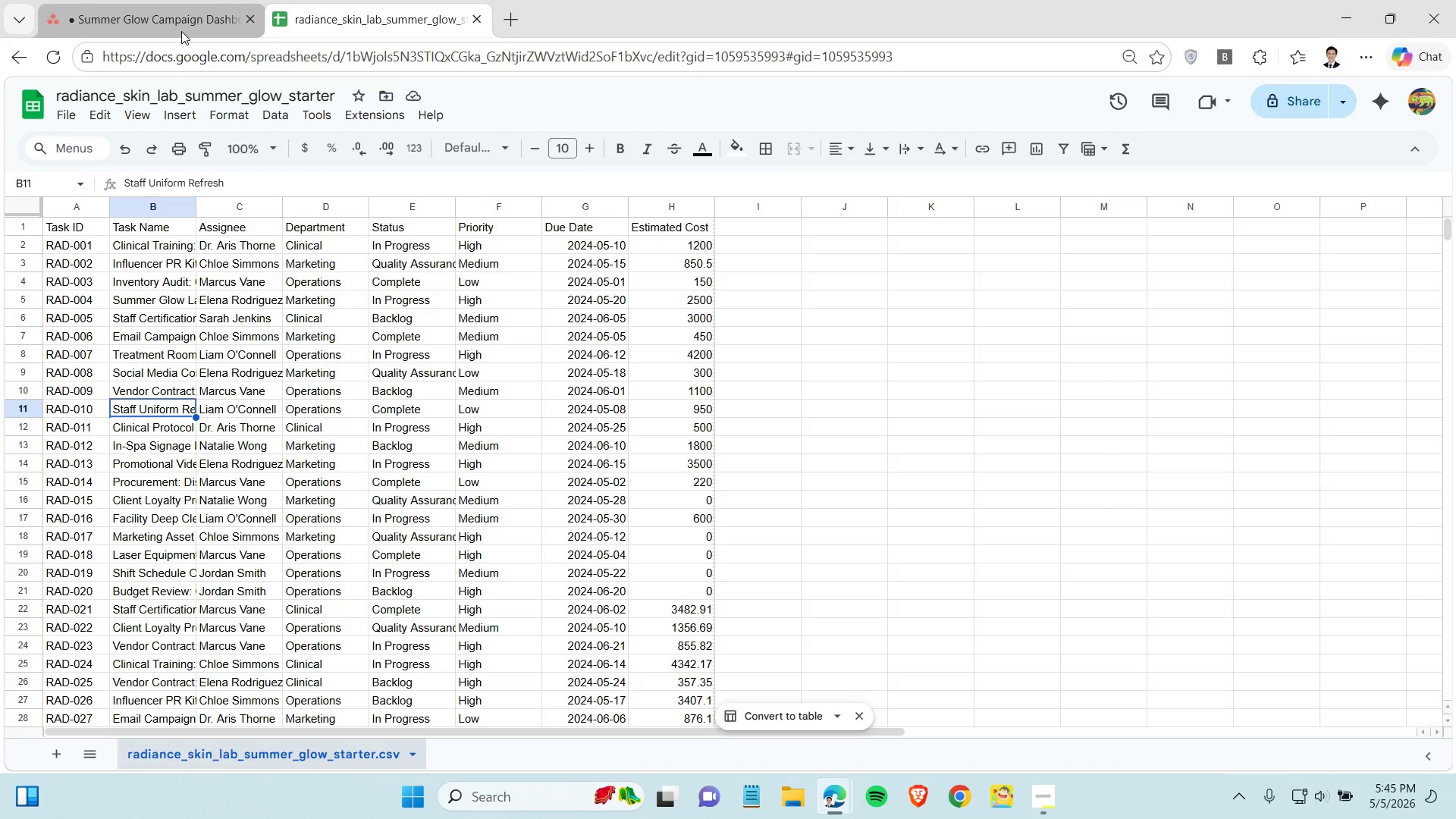 
left_click([181, 31])
 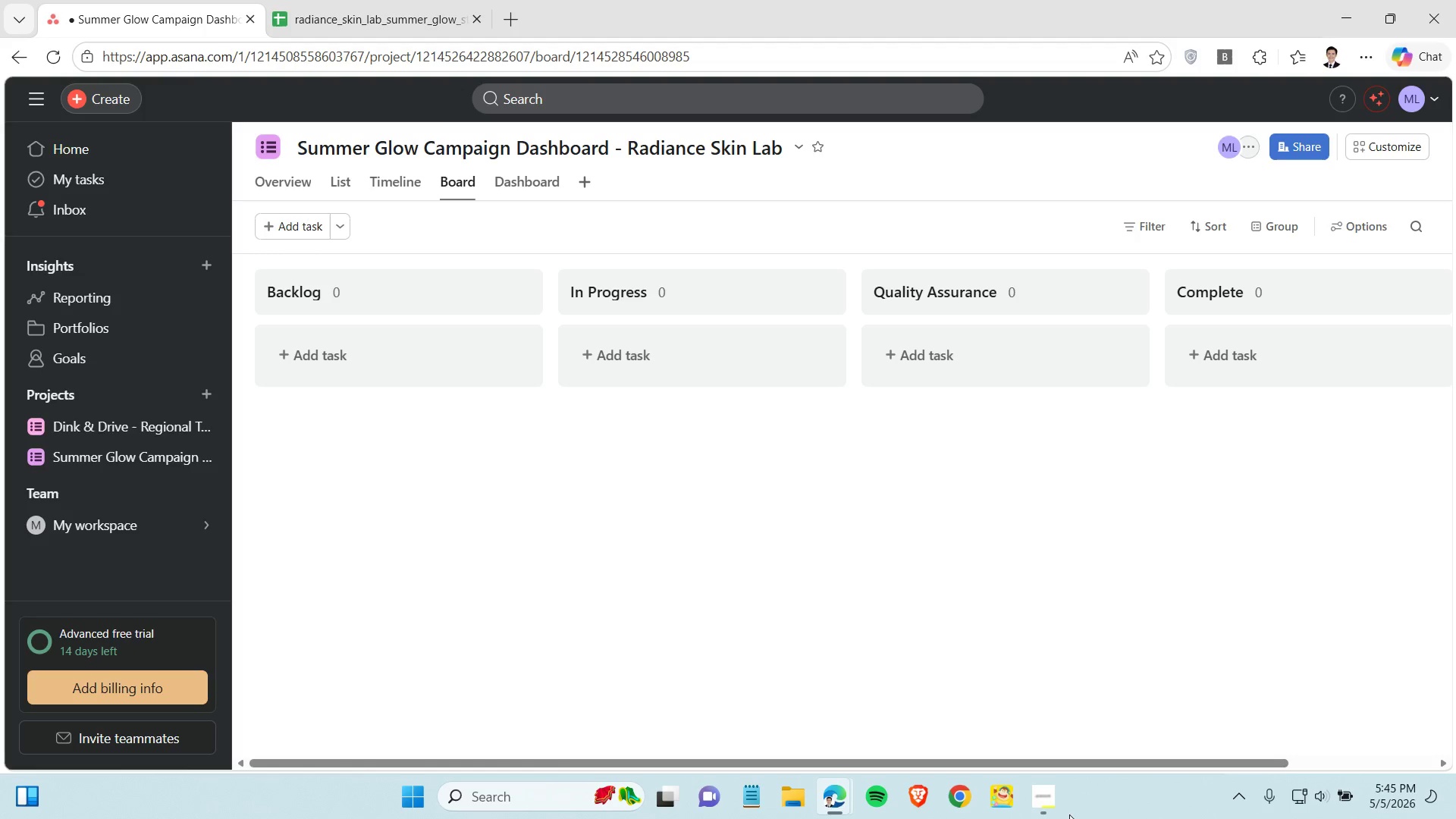 
left_click([1057, 799])